 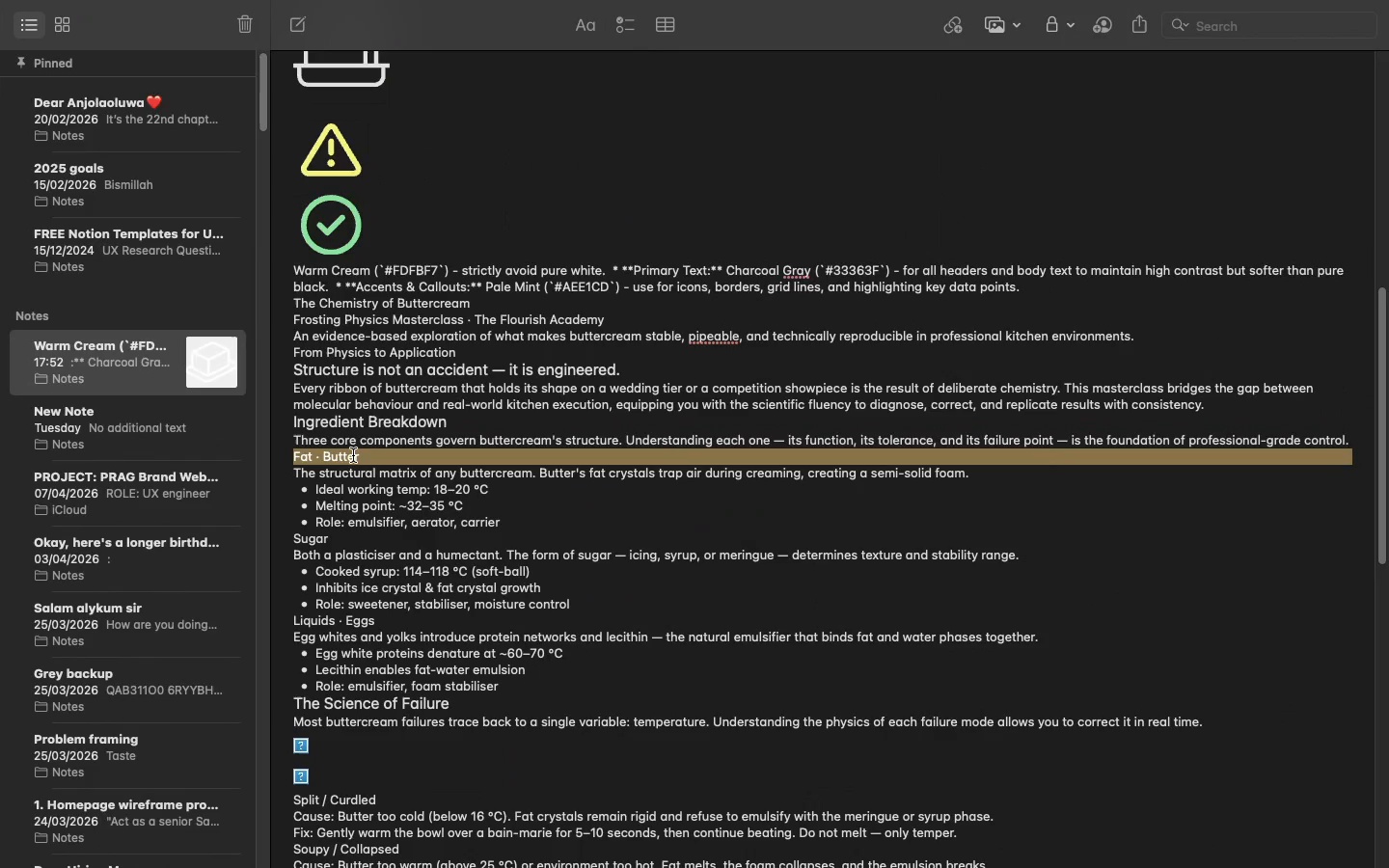 
triple_click([353, 455])
 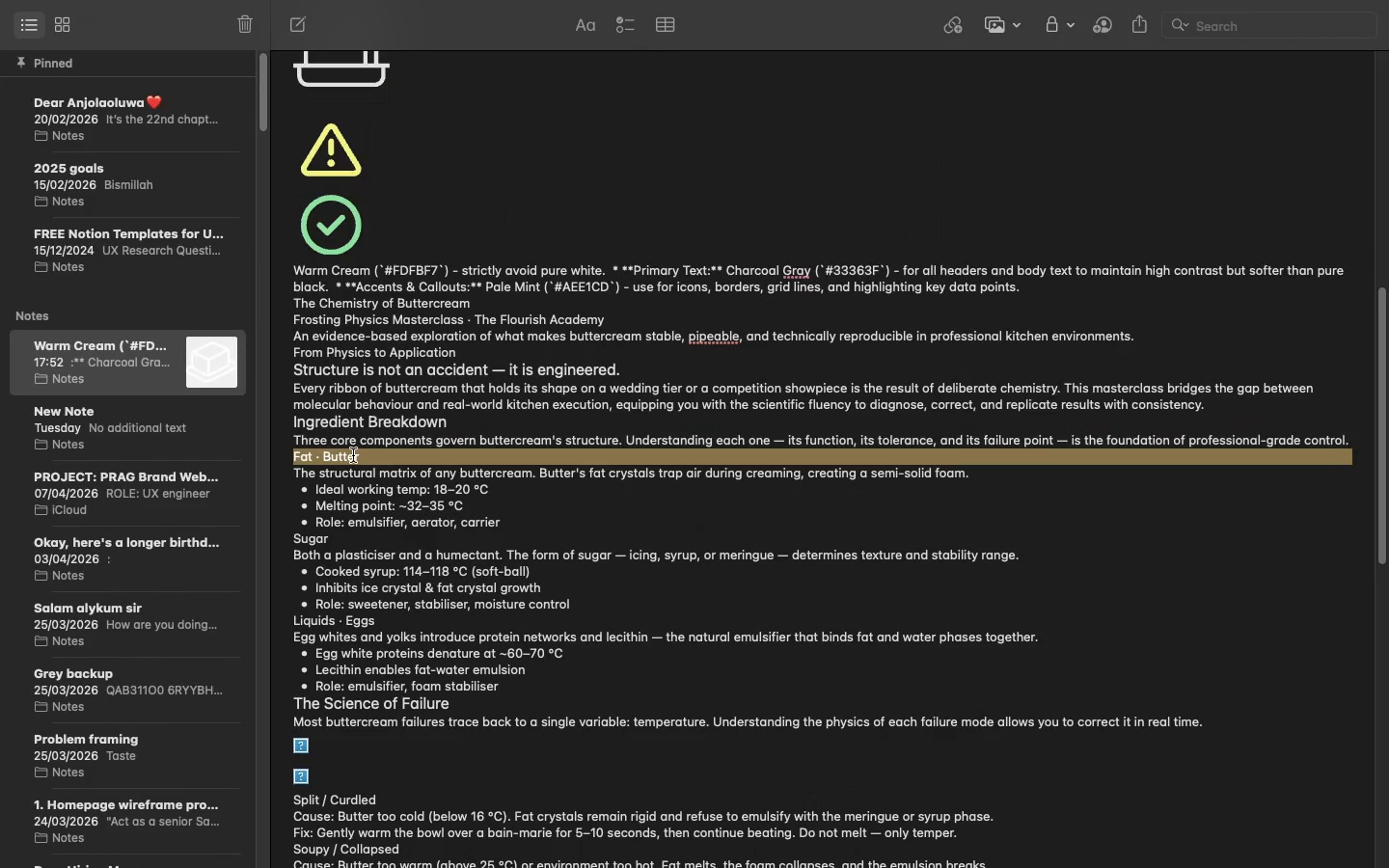 
key(Meta+C)
 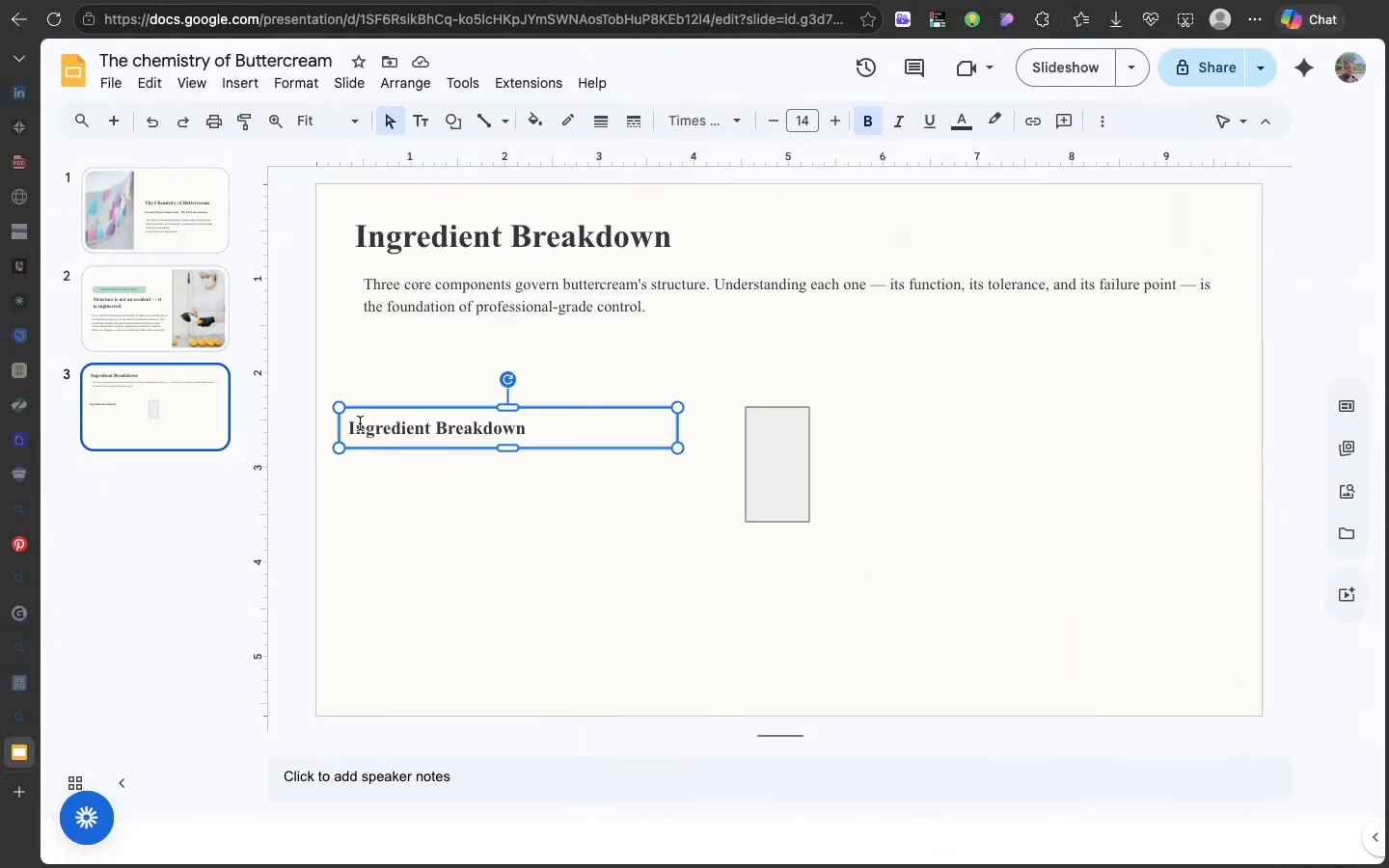 
double_click([360, 423])
 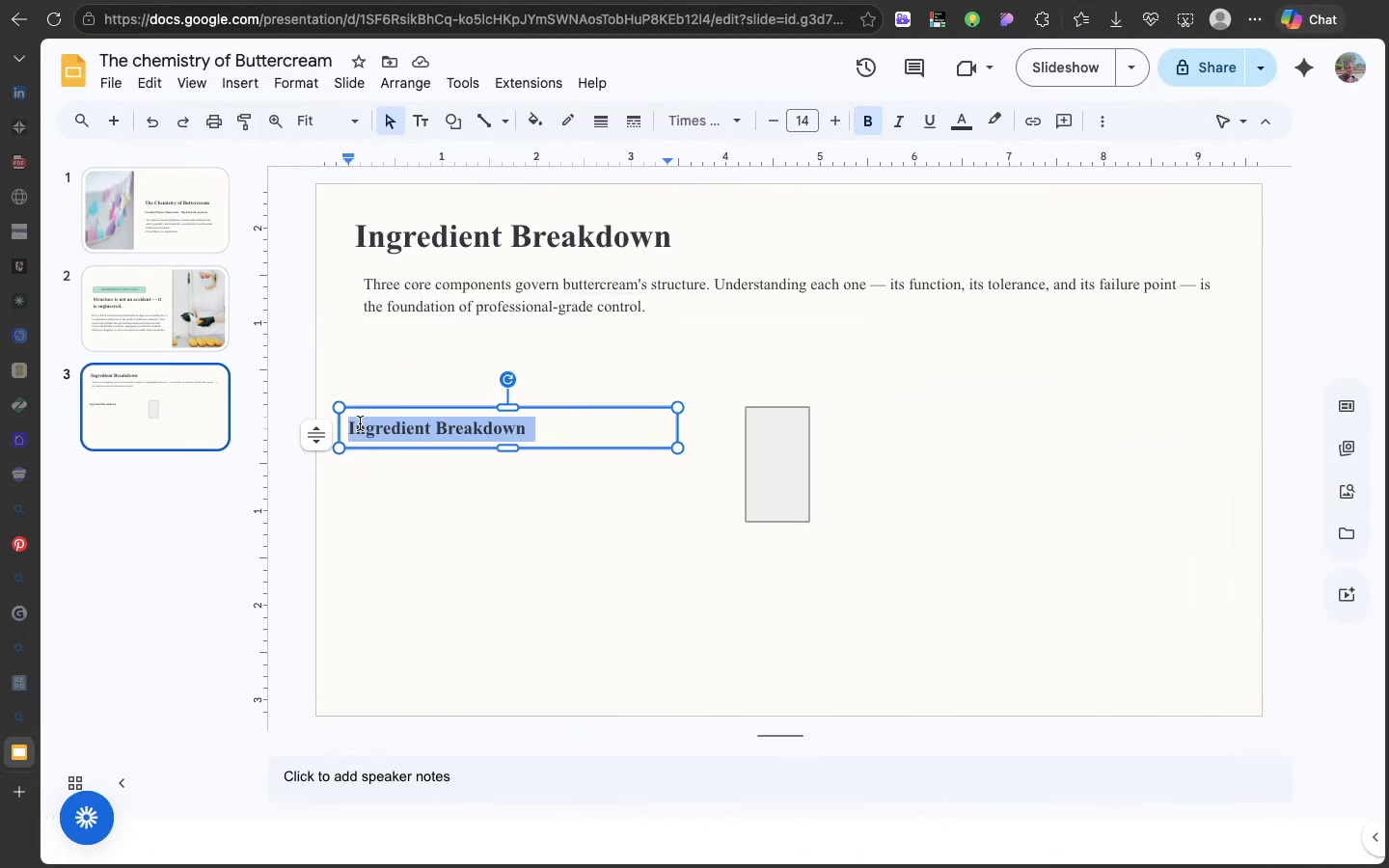 
triple_click([360, 423])
 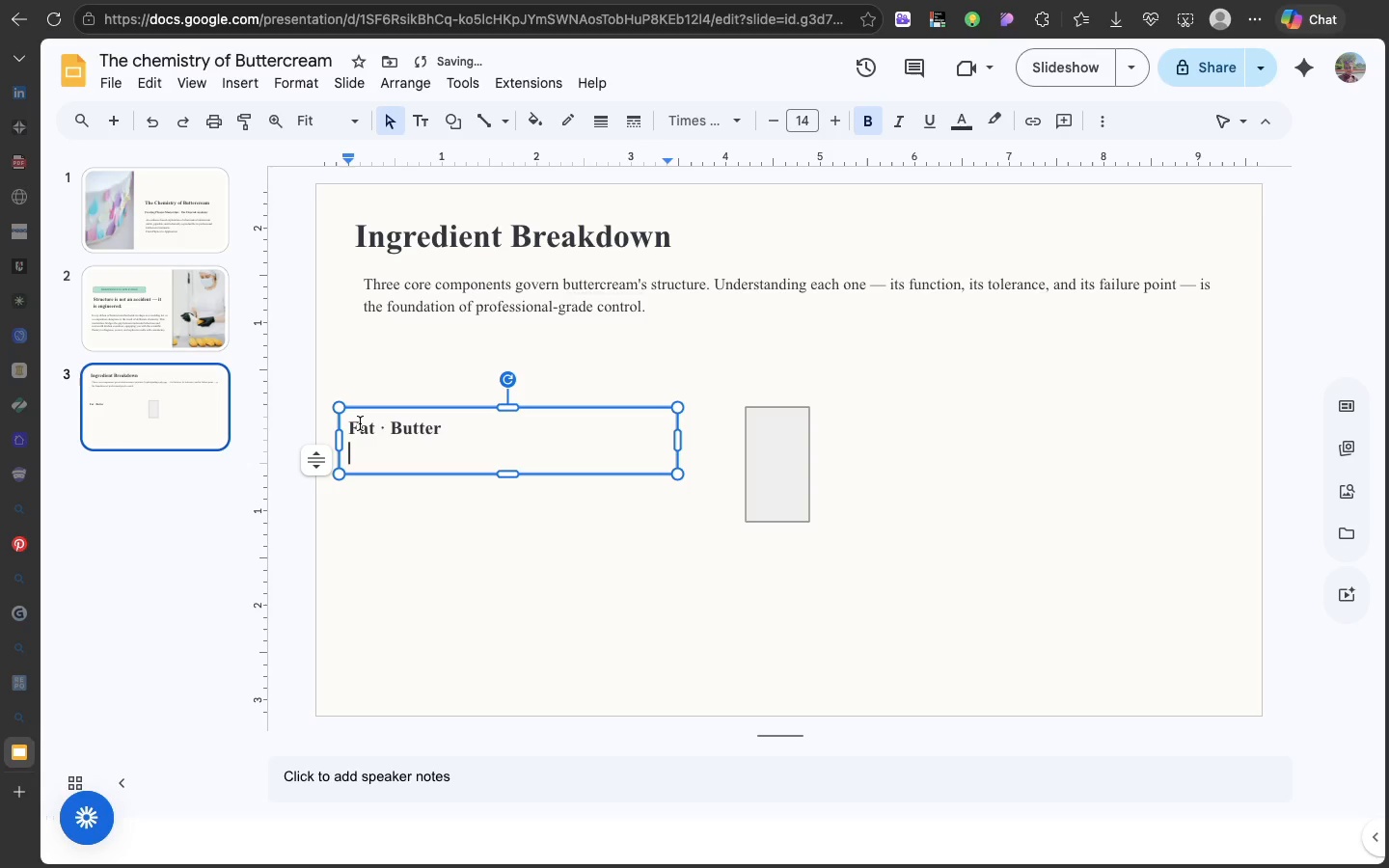 
key(Meta+V)
 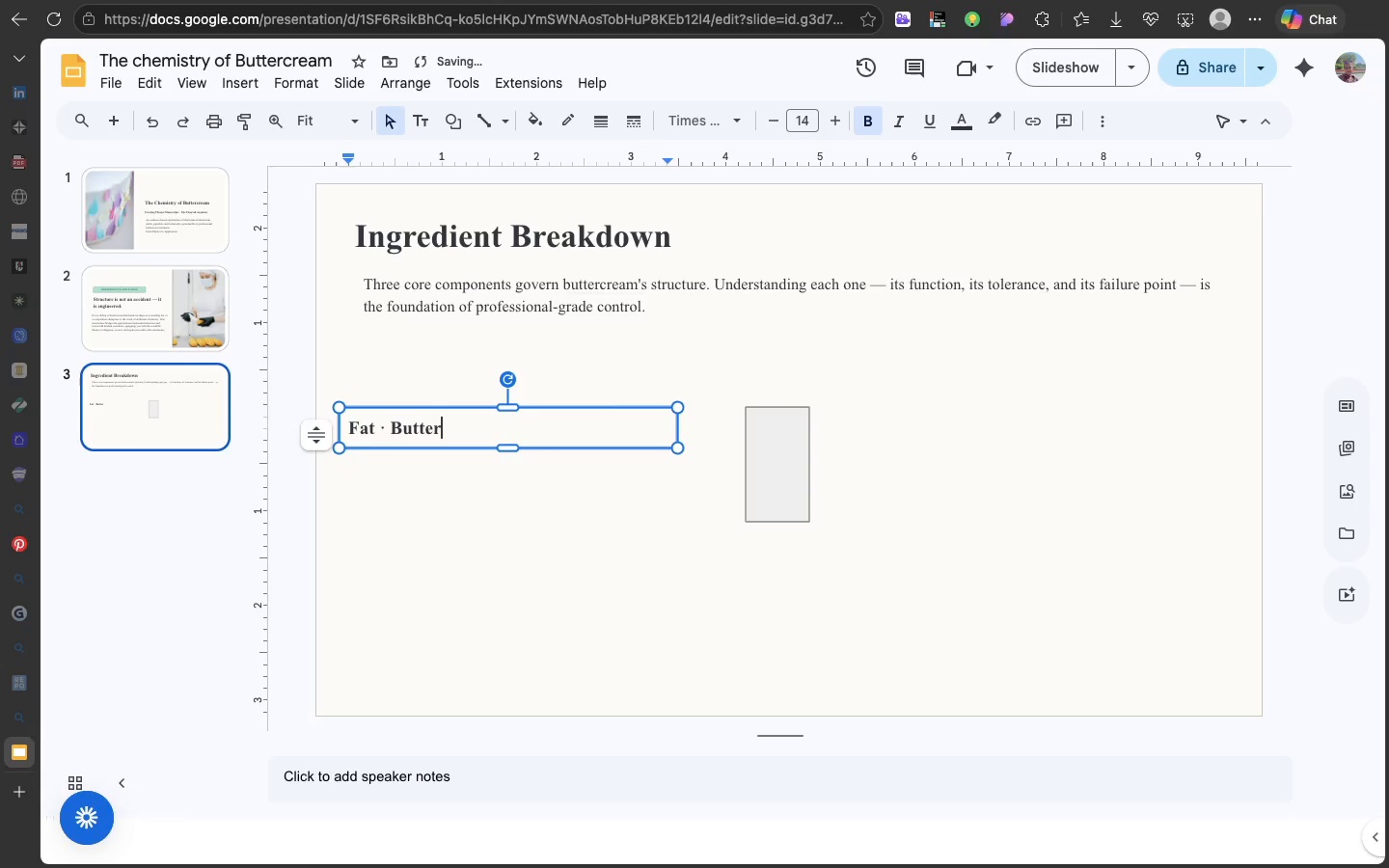 
key(Backspace)
 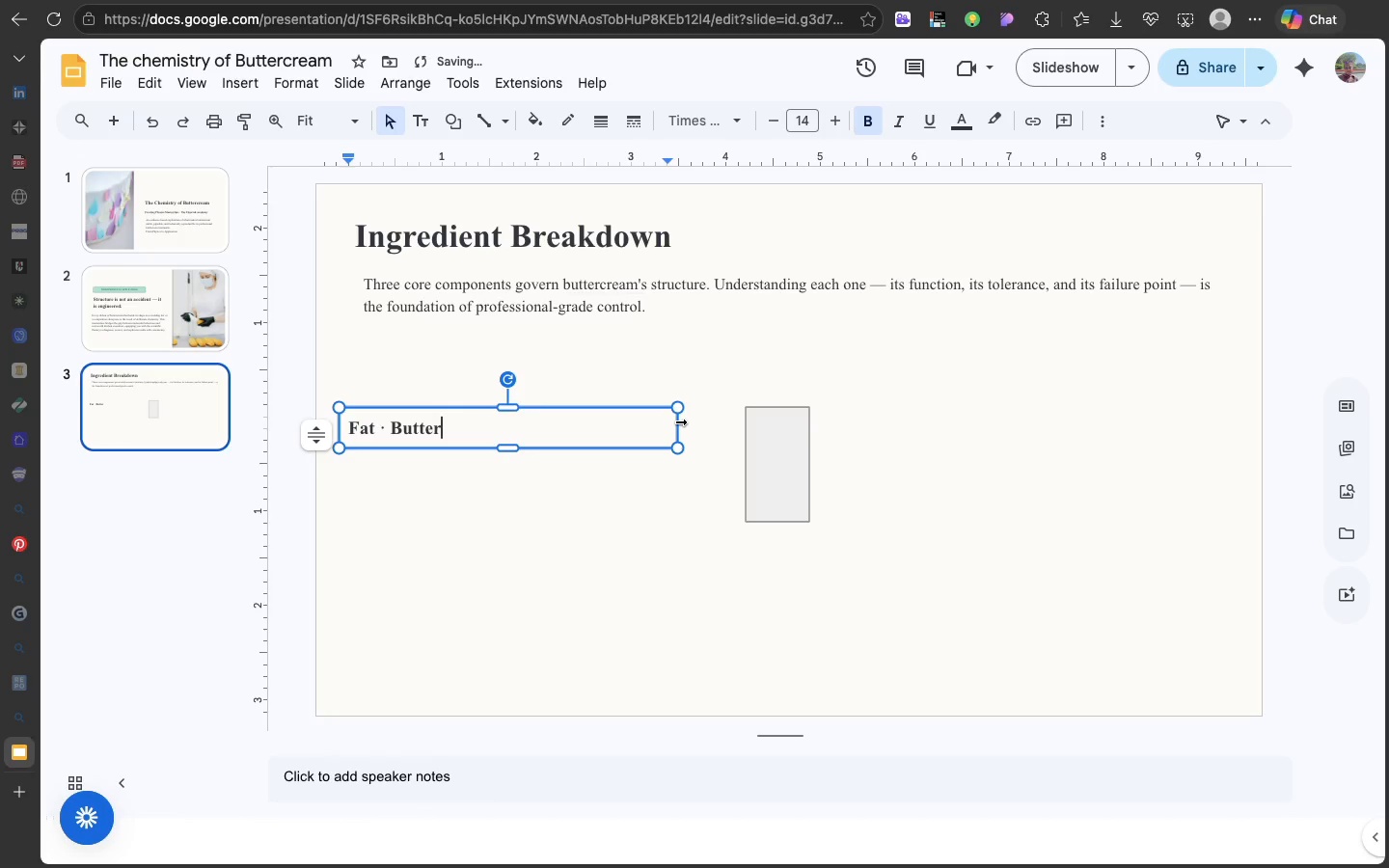 
left_click_drag(start_coordinate=[679, 421], to_coordinate=[449, 407])
 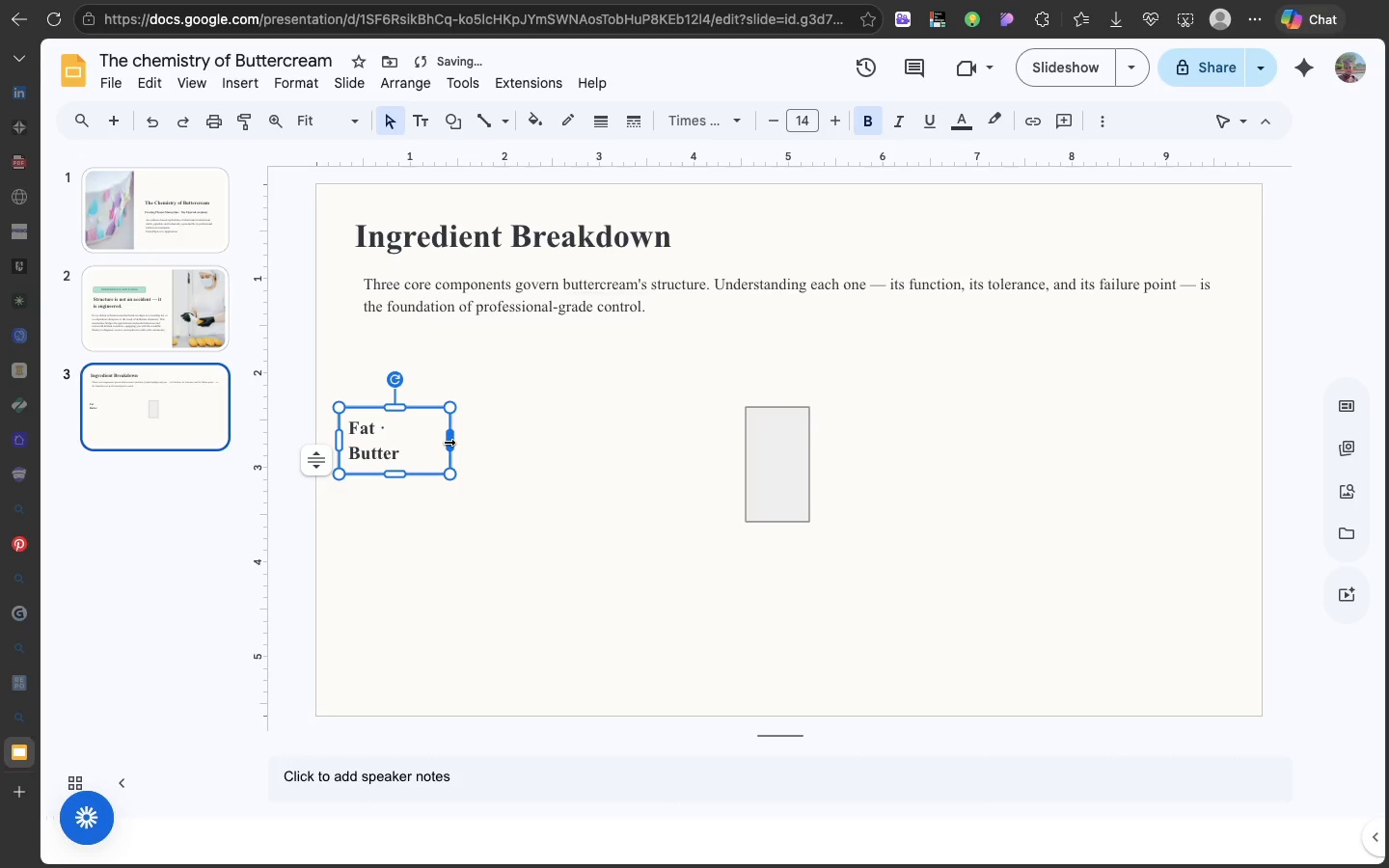 
left_click_drag(start_coordinate=[448, 442], to_coordinate=[504, 438])
 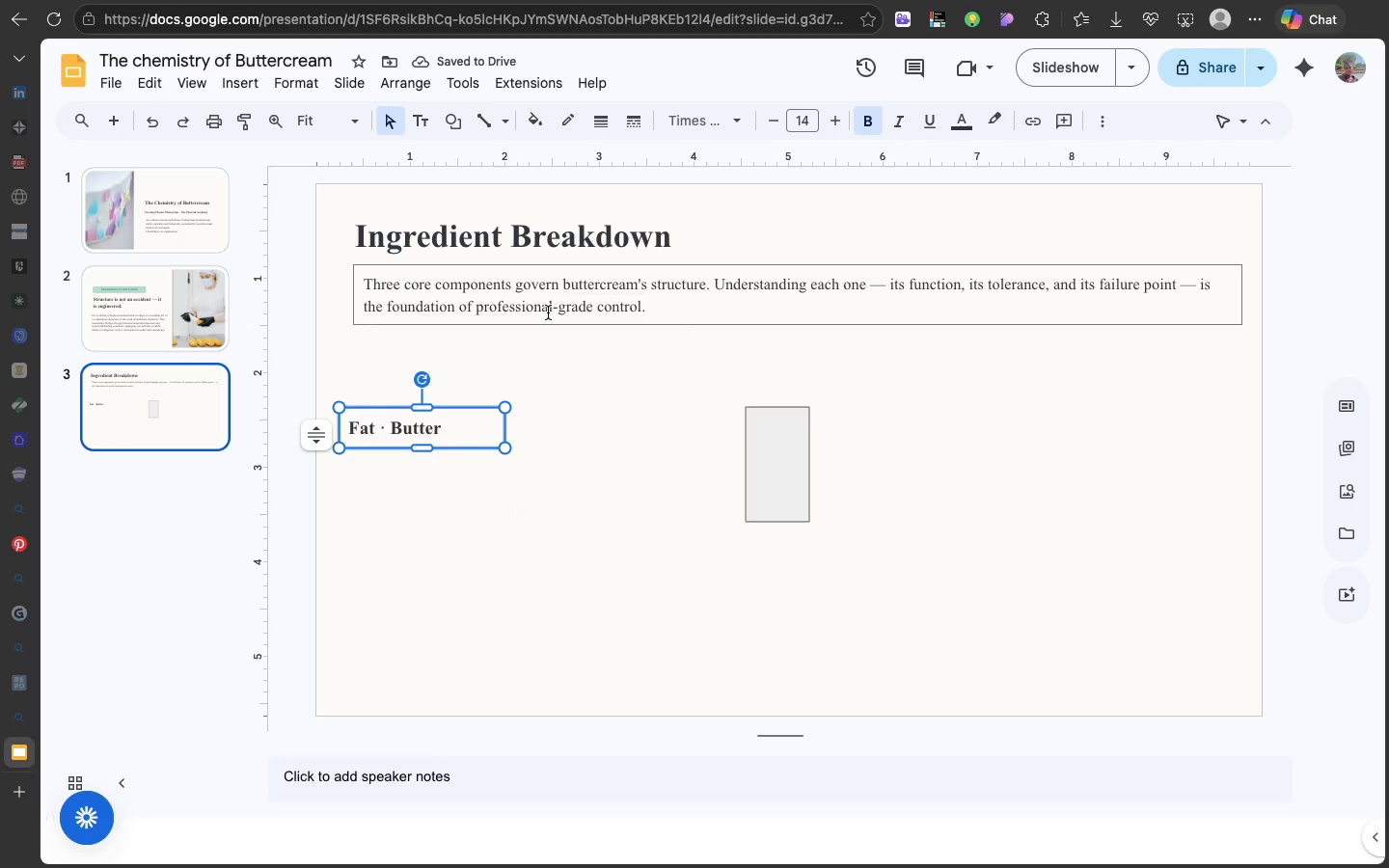 
left_click([548, 312])
 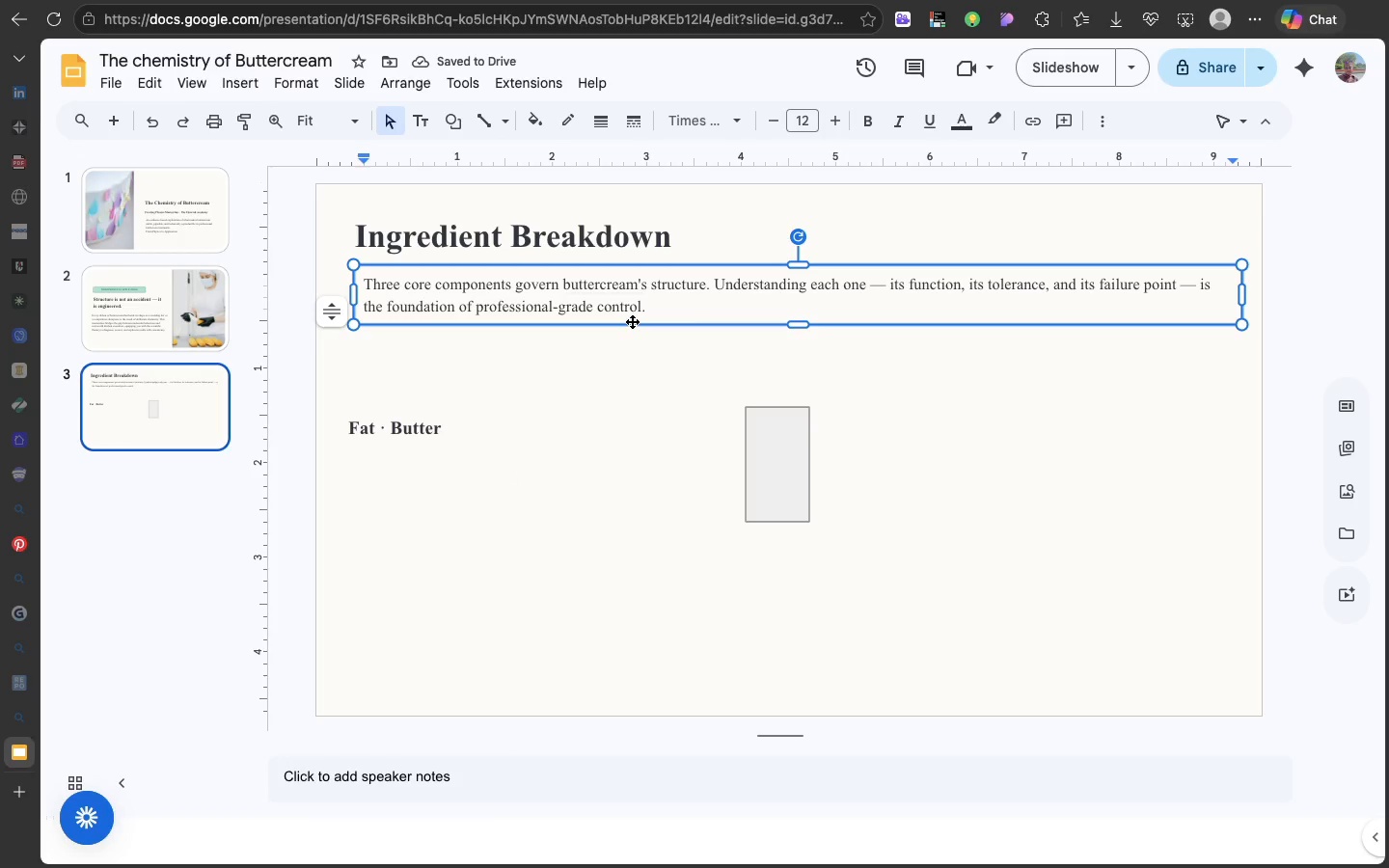 
left_click([632, 321])
 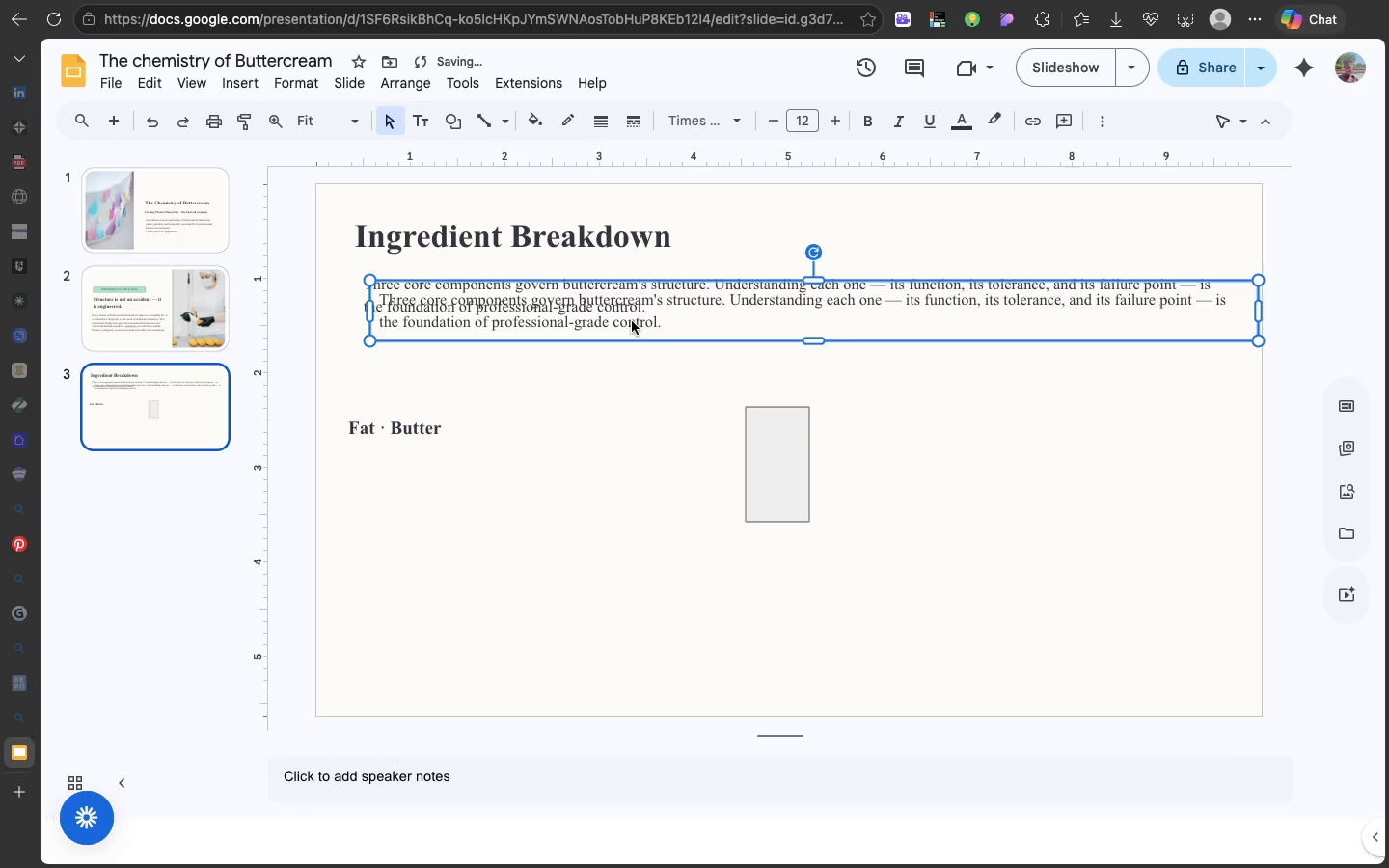 
key(Meta+D)
 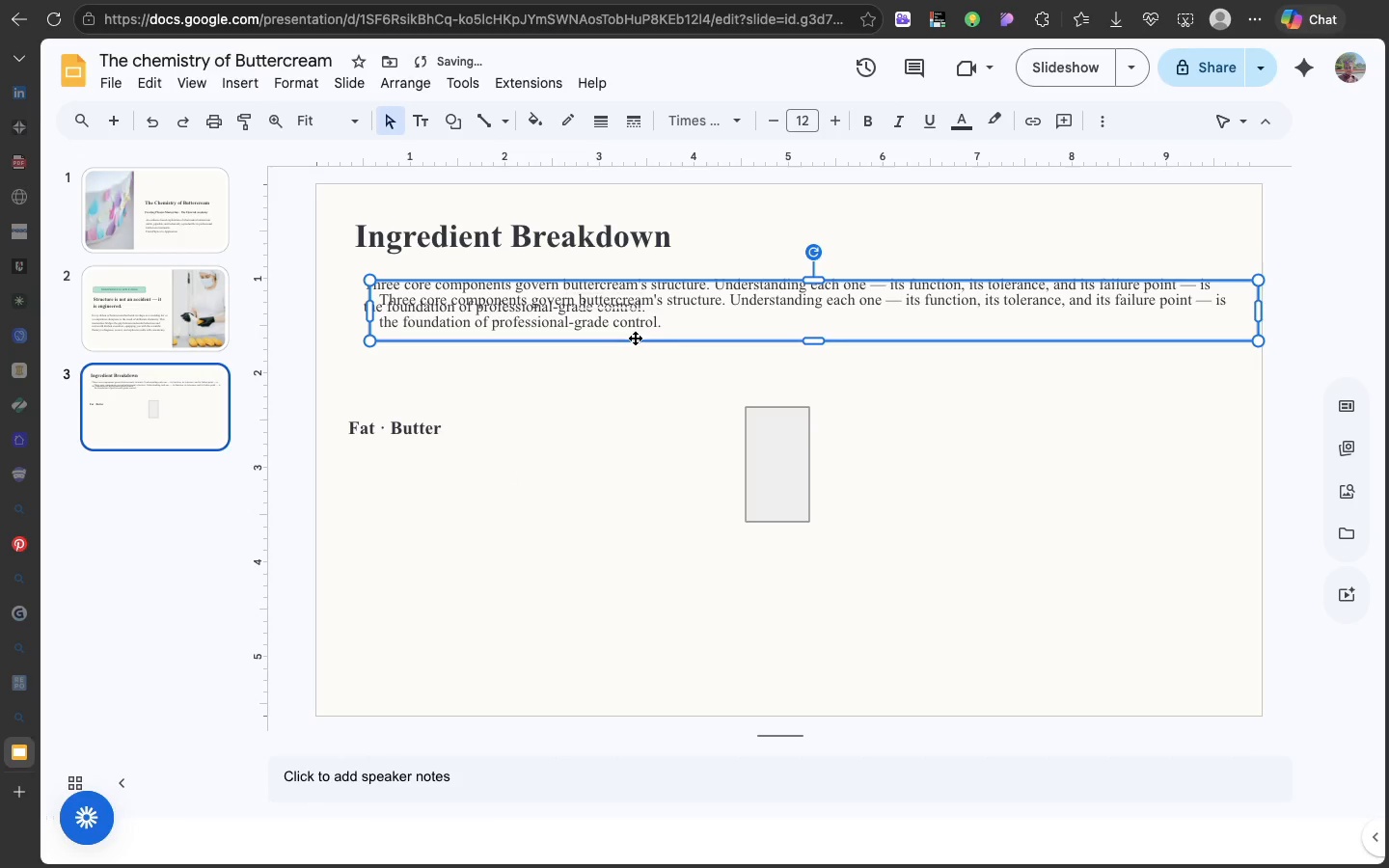 
left_click_drag(start_coordinate=[635, 337], to_coordinate=[612, 509])
 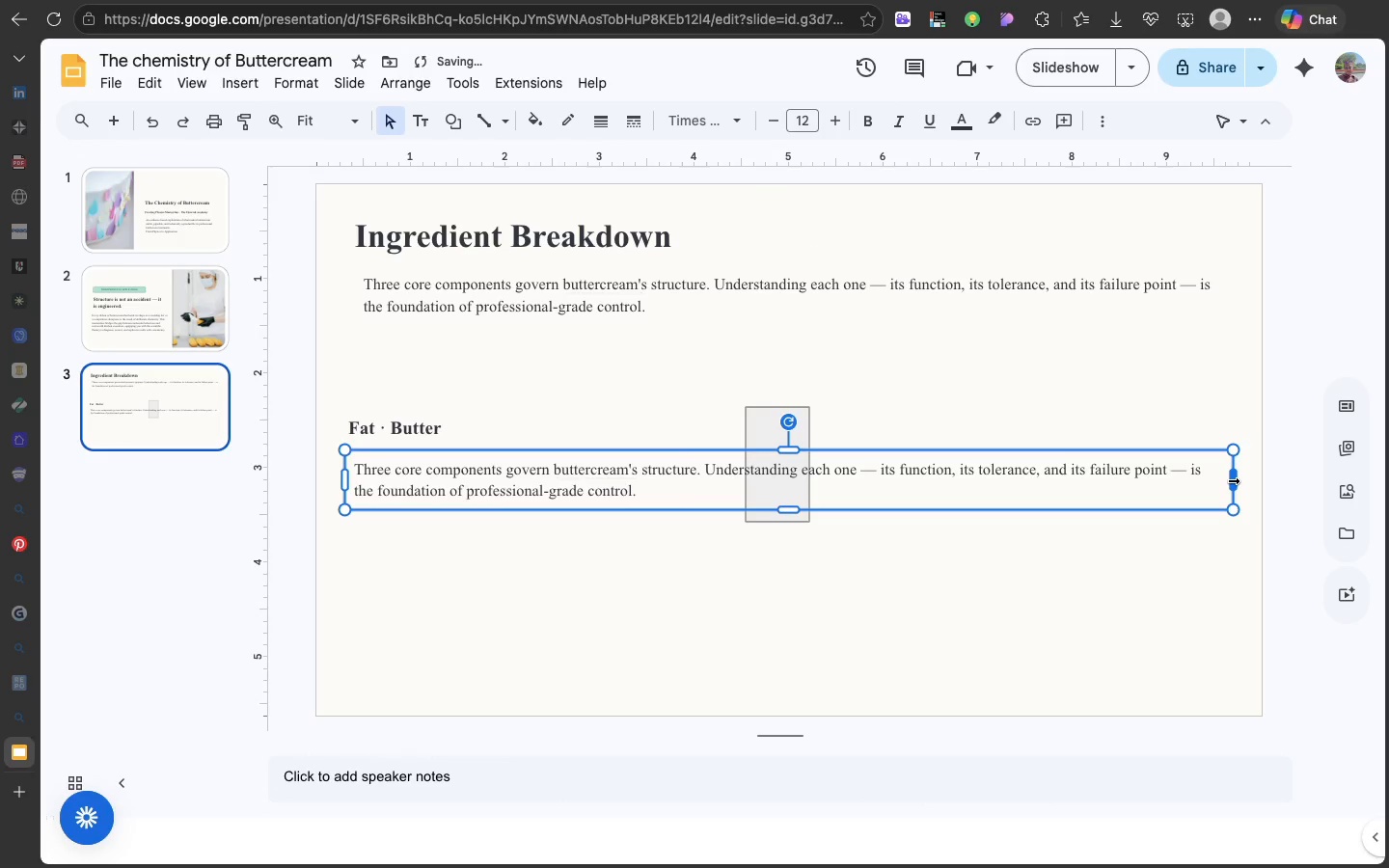 
left_click_drag(start_coordinate=[1232, 480], to_coordinate=[635, 524])
 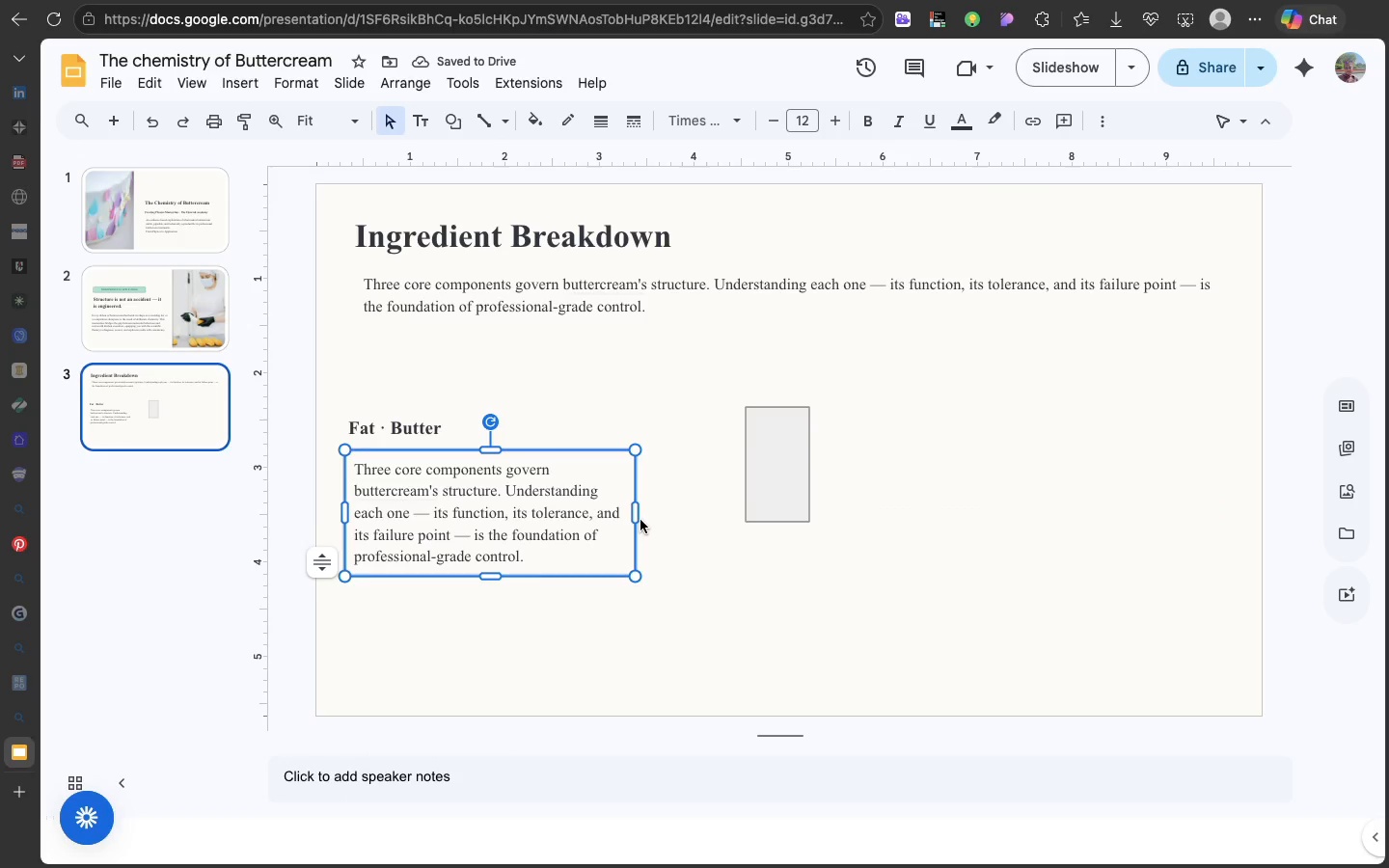 
left_click_drag(start_coordinate=[638, 520], to_coordinate=[619, 521])
 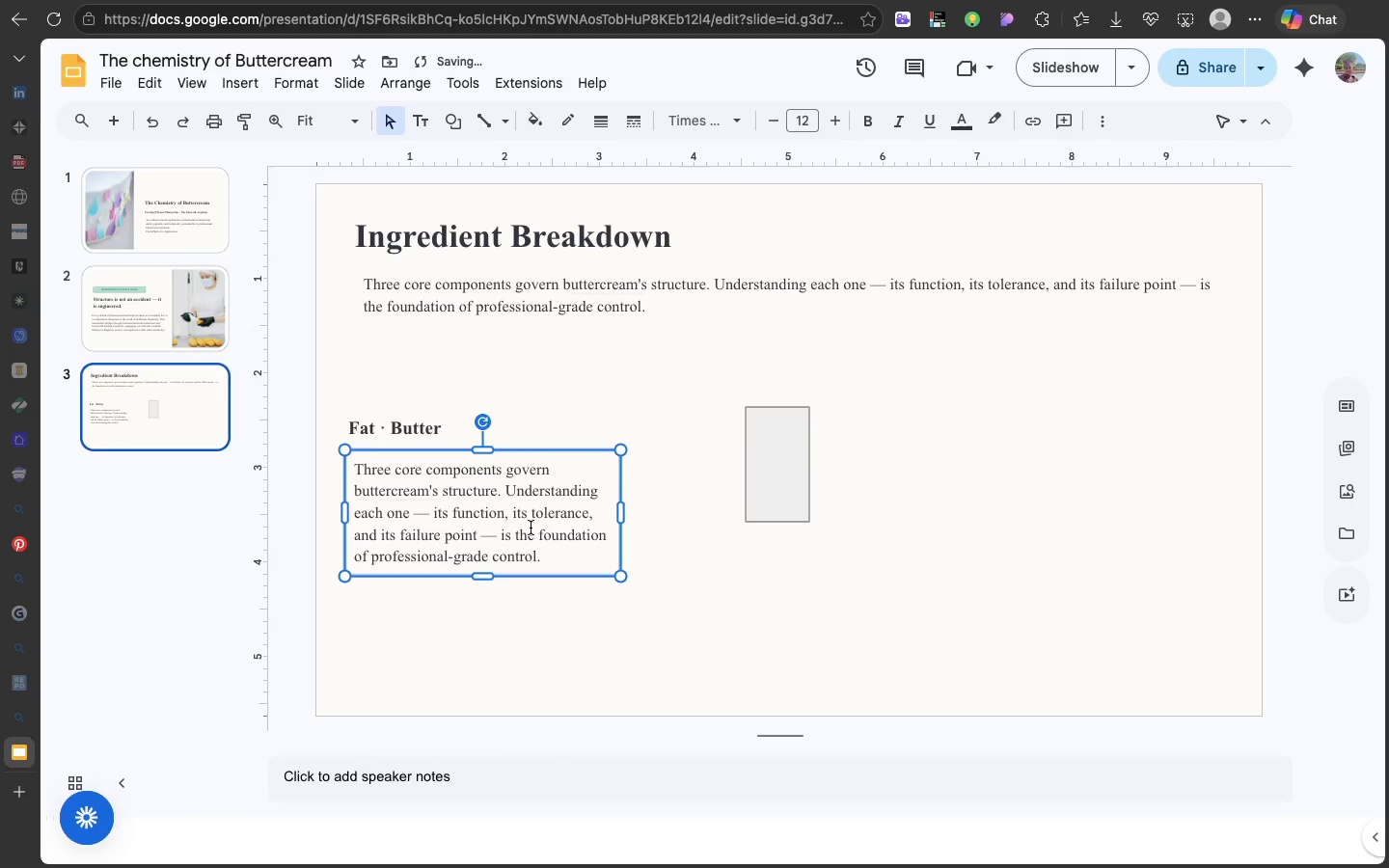 
mouse_move([510, 520])
 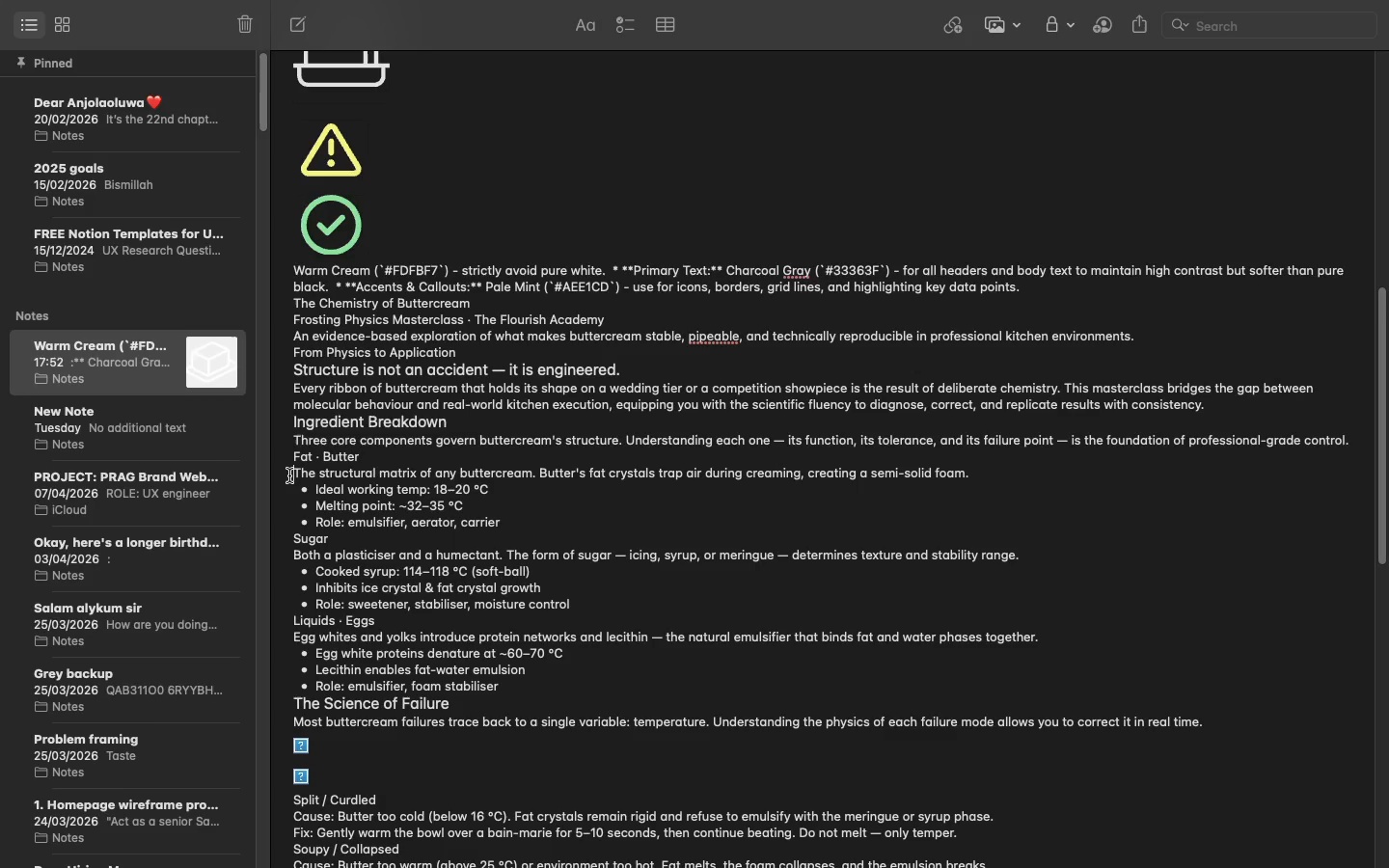 
left_click_drag(start_coordinate=[289, 475], to_coordinate=[511, 529])
 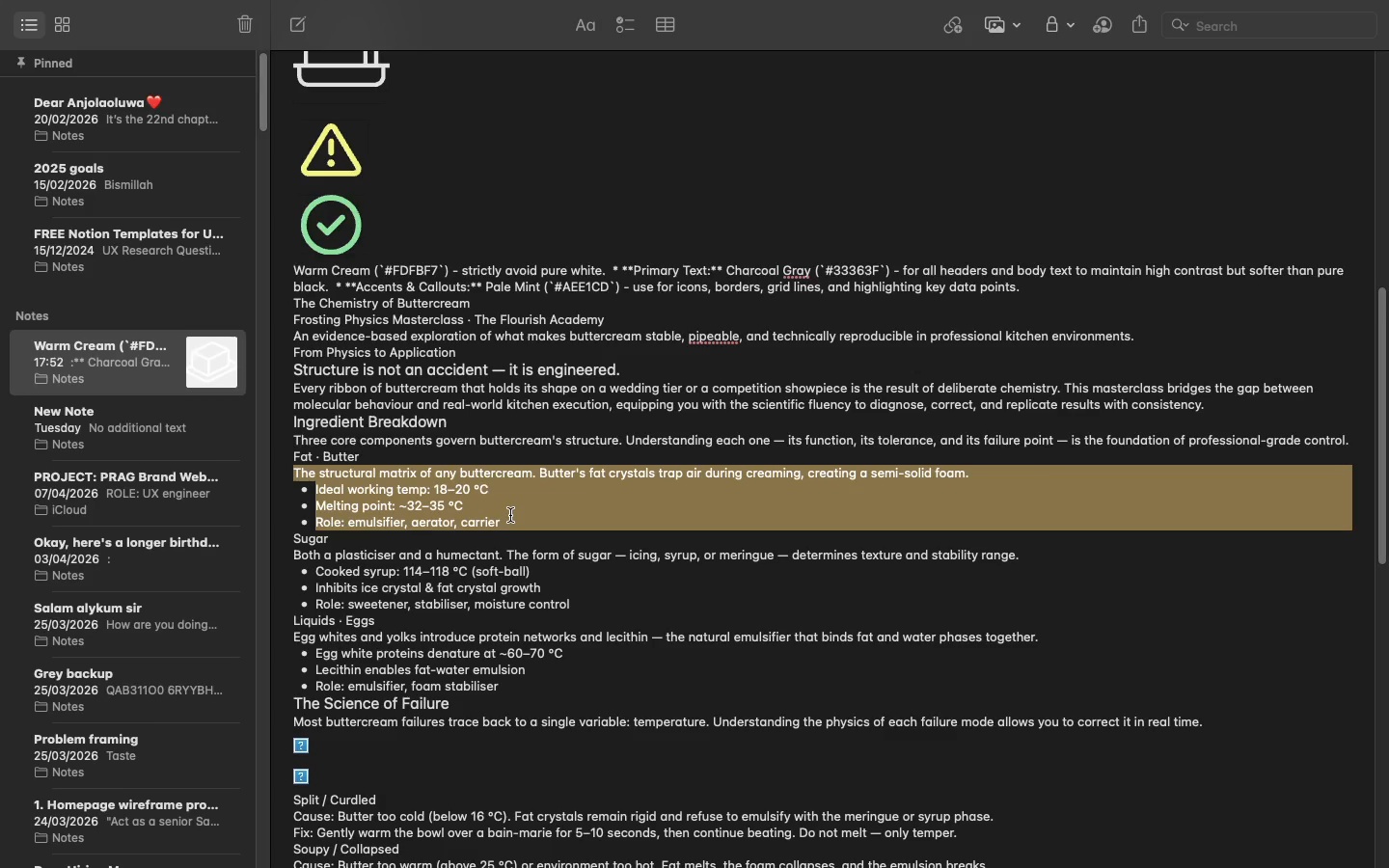 
key(Meta+C)